 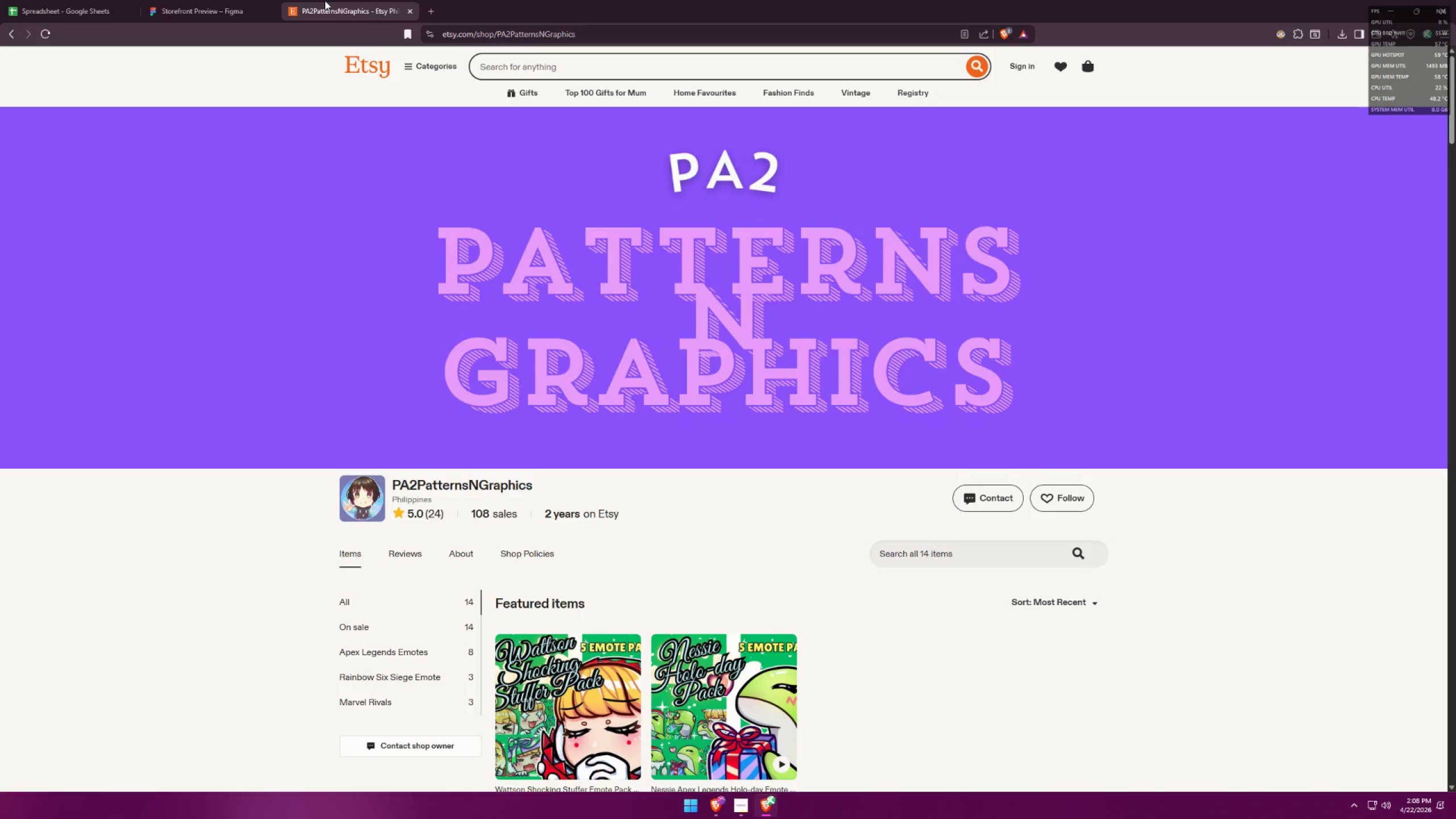 
left_click([213, 0])
 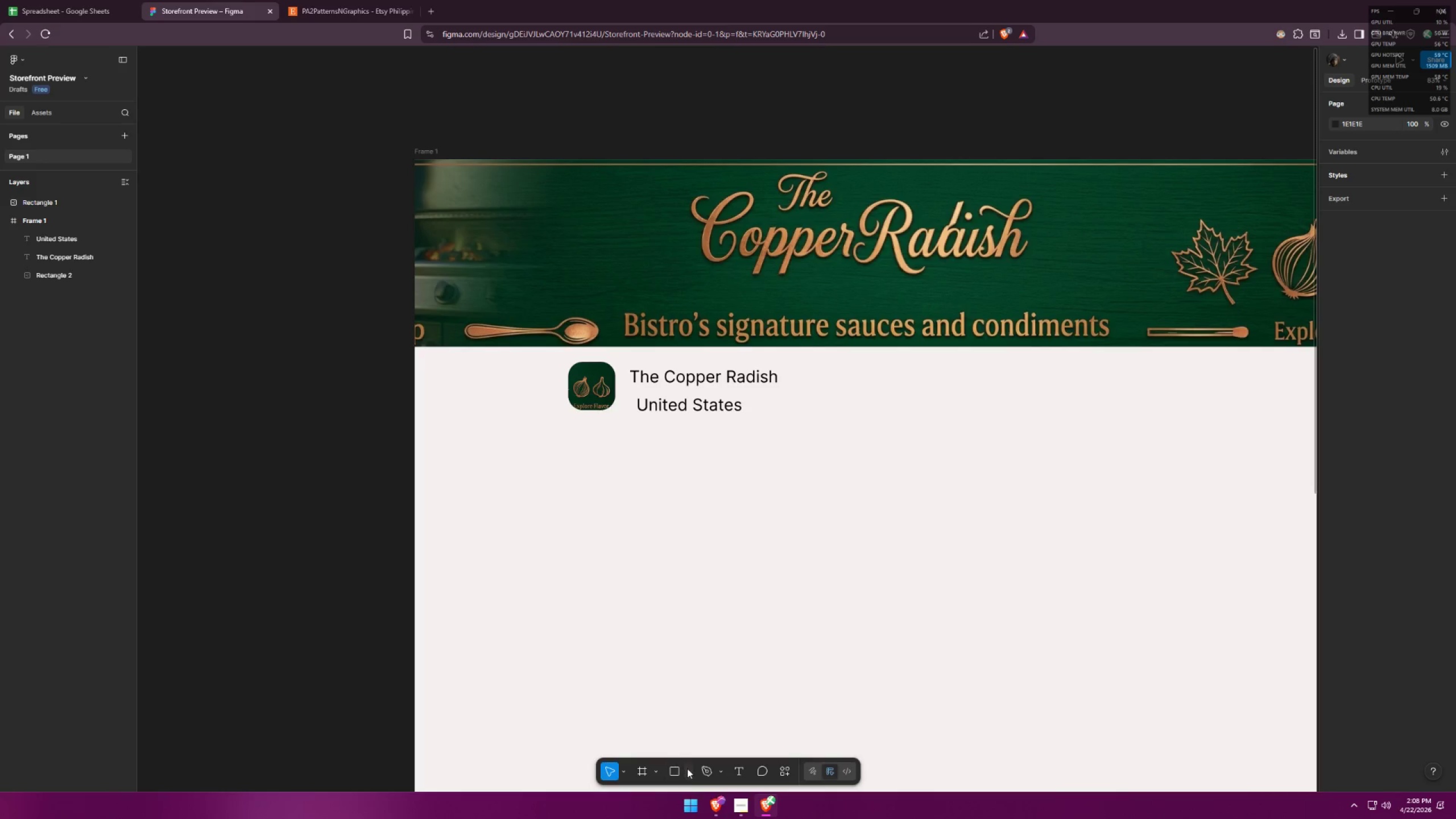 
left_click([681, 770])
 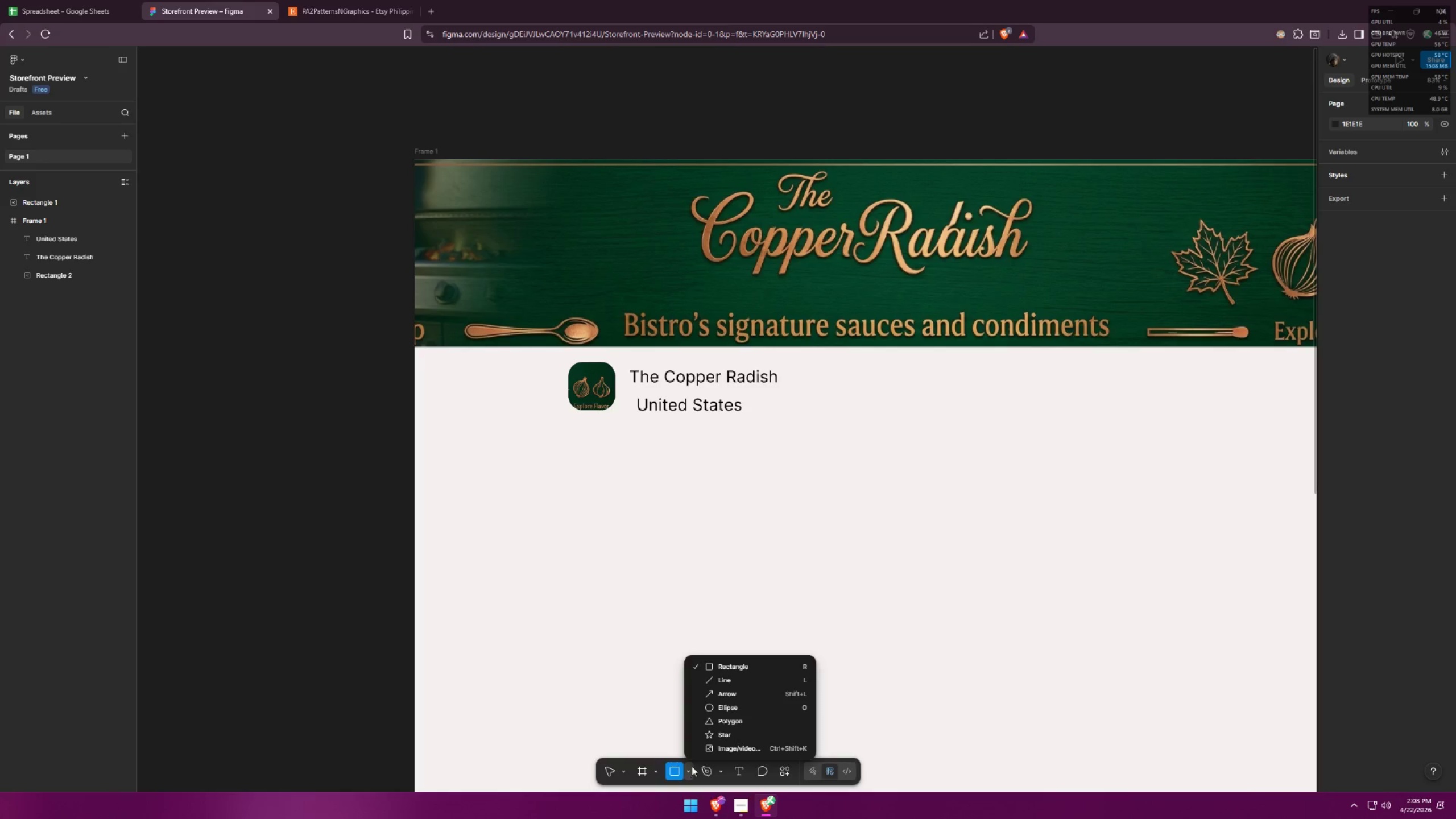 
left_click([723, 736])
 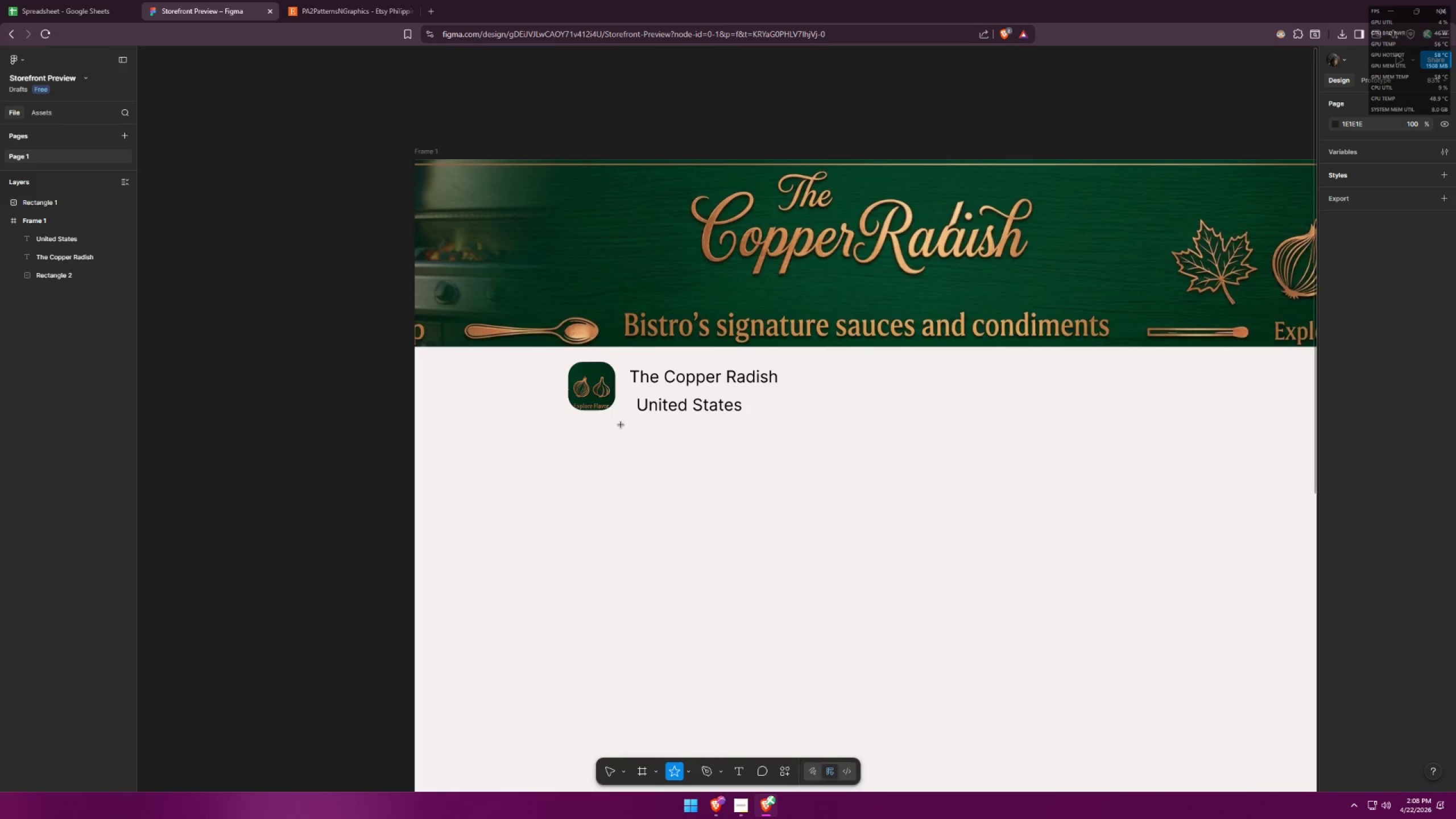 
left_click_drag(start_coordinate=[639, 426], to_coordinate=[657, 454])
 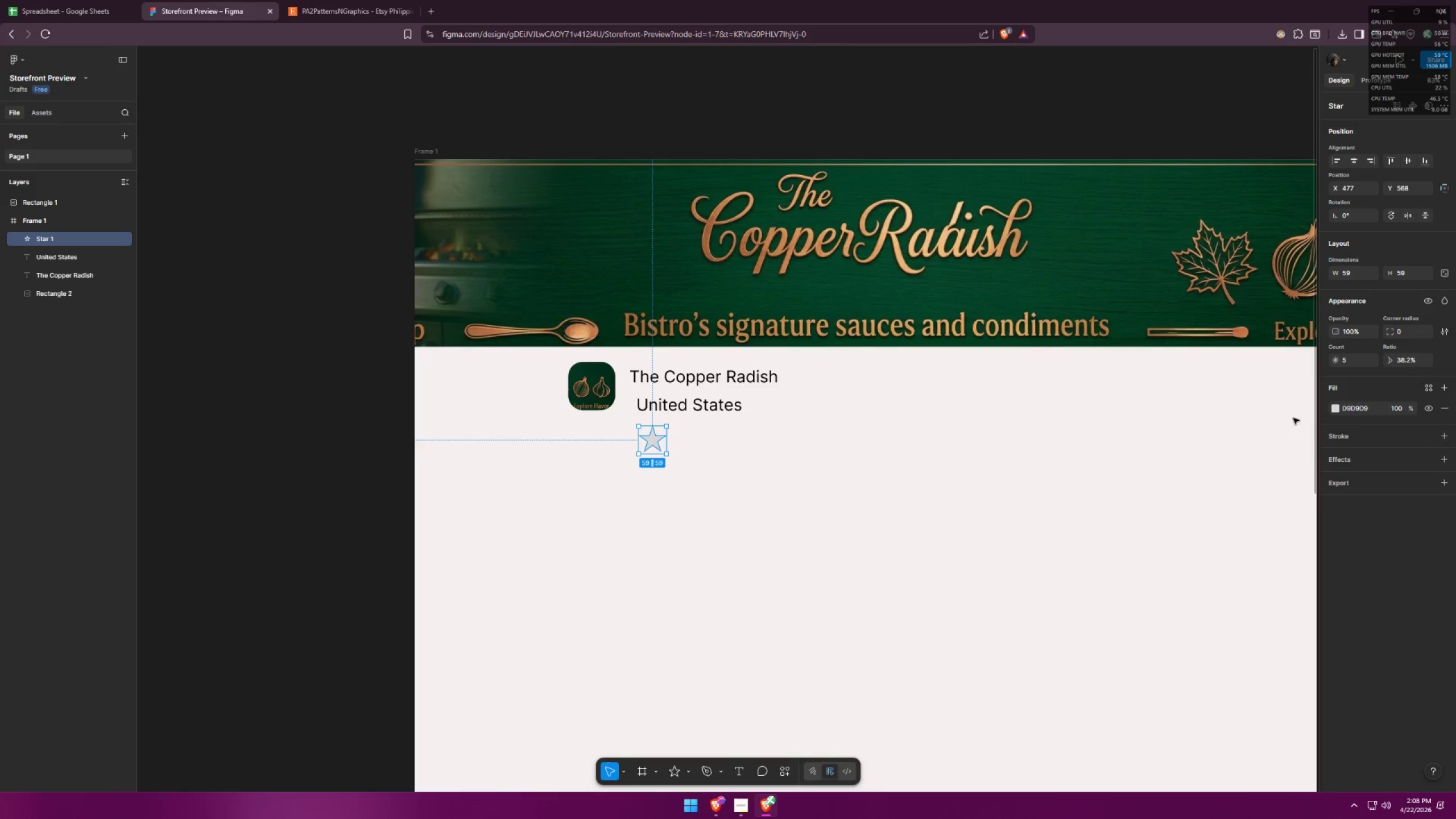 
hold_key(key=ShiftLeft, duration=0.92)
 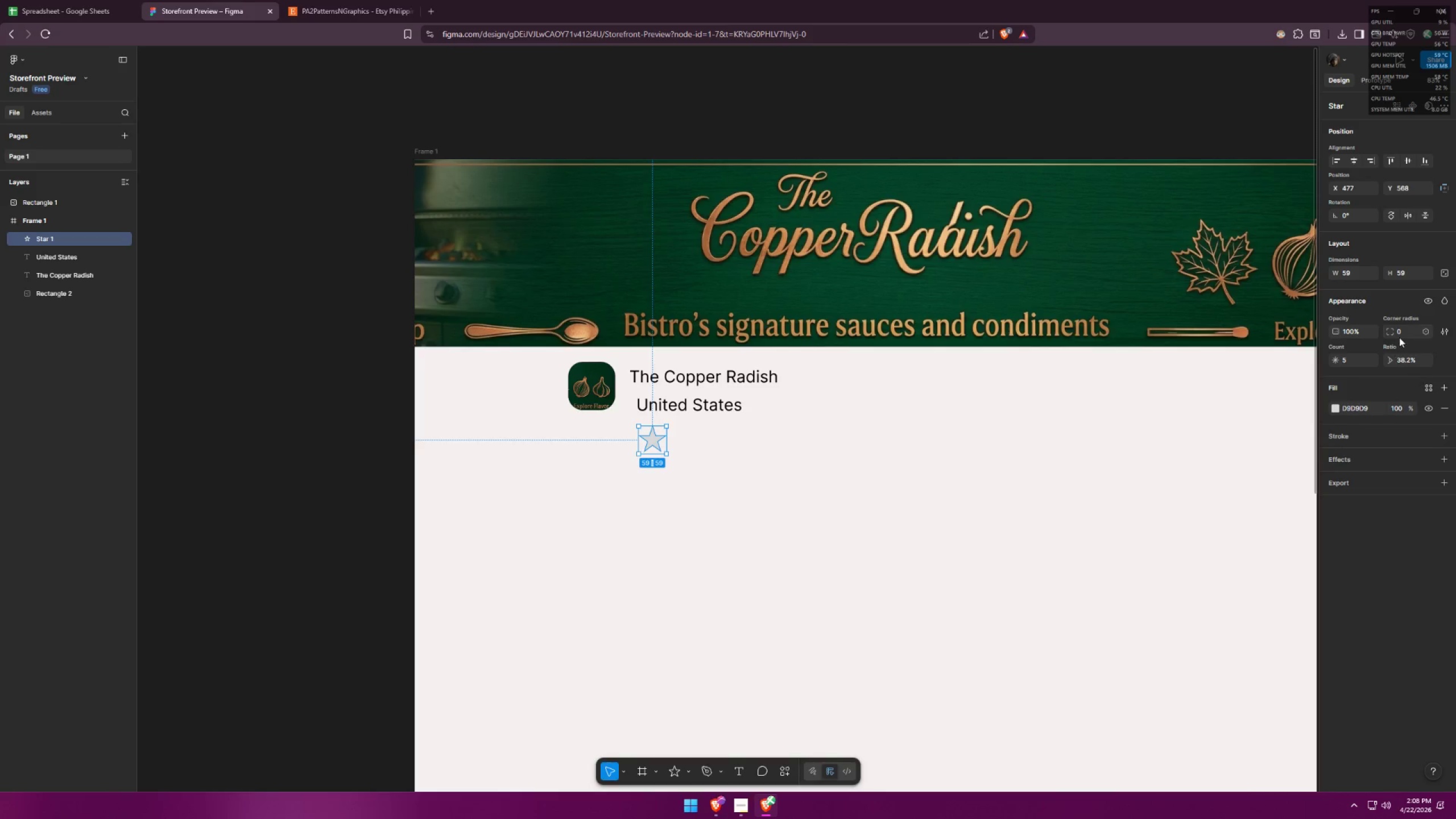 
left_click_drag(start_coordinate=[1400, 333], to_coordinate=[1371, 333])
 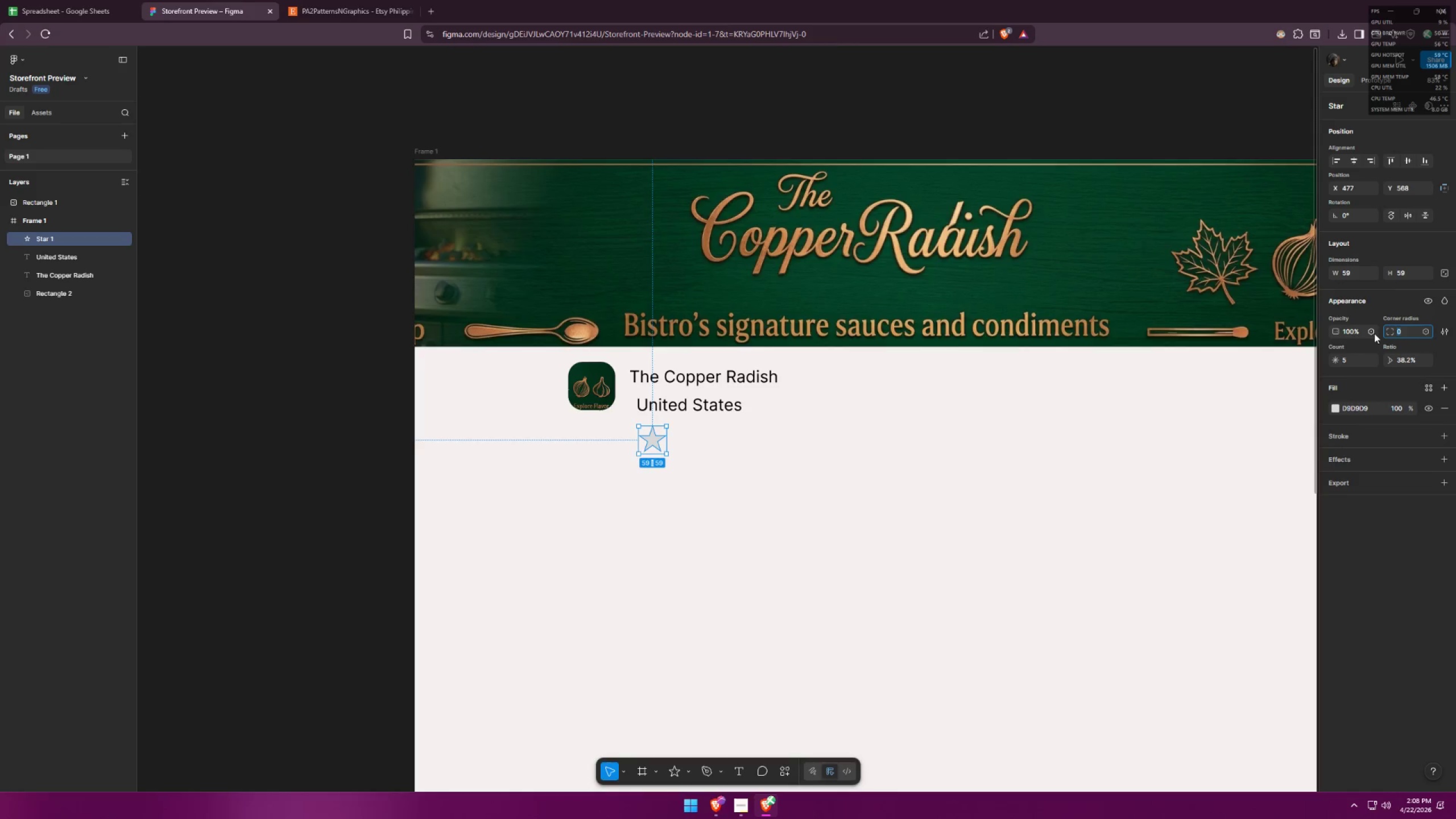 
key(1)
 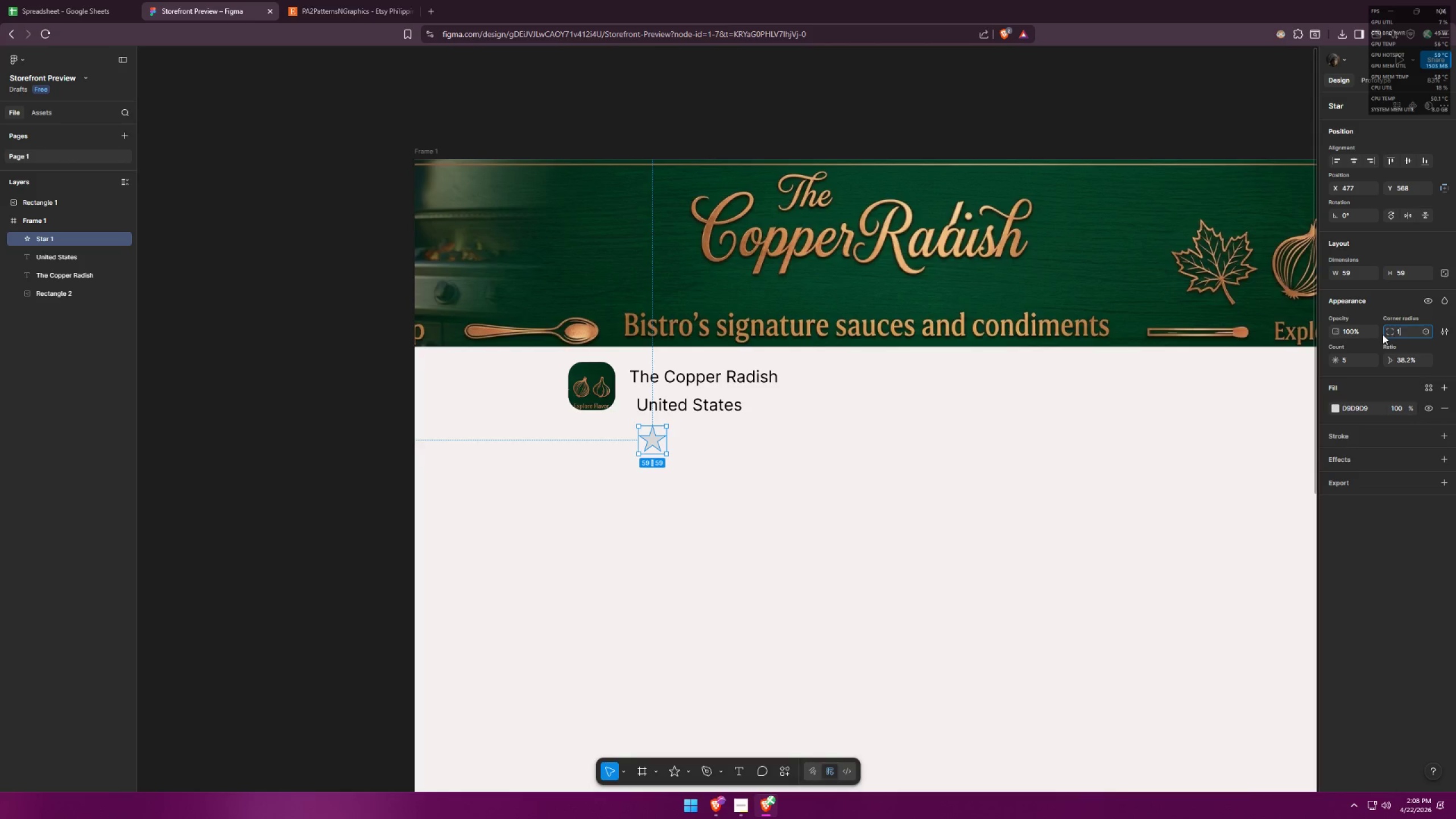 
key(Backspace)
 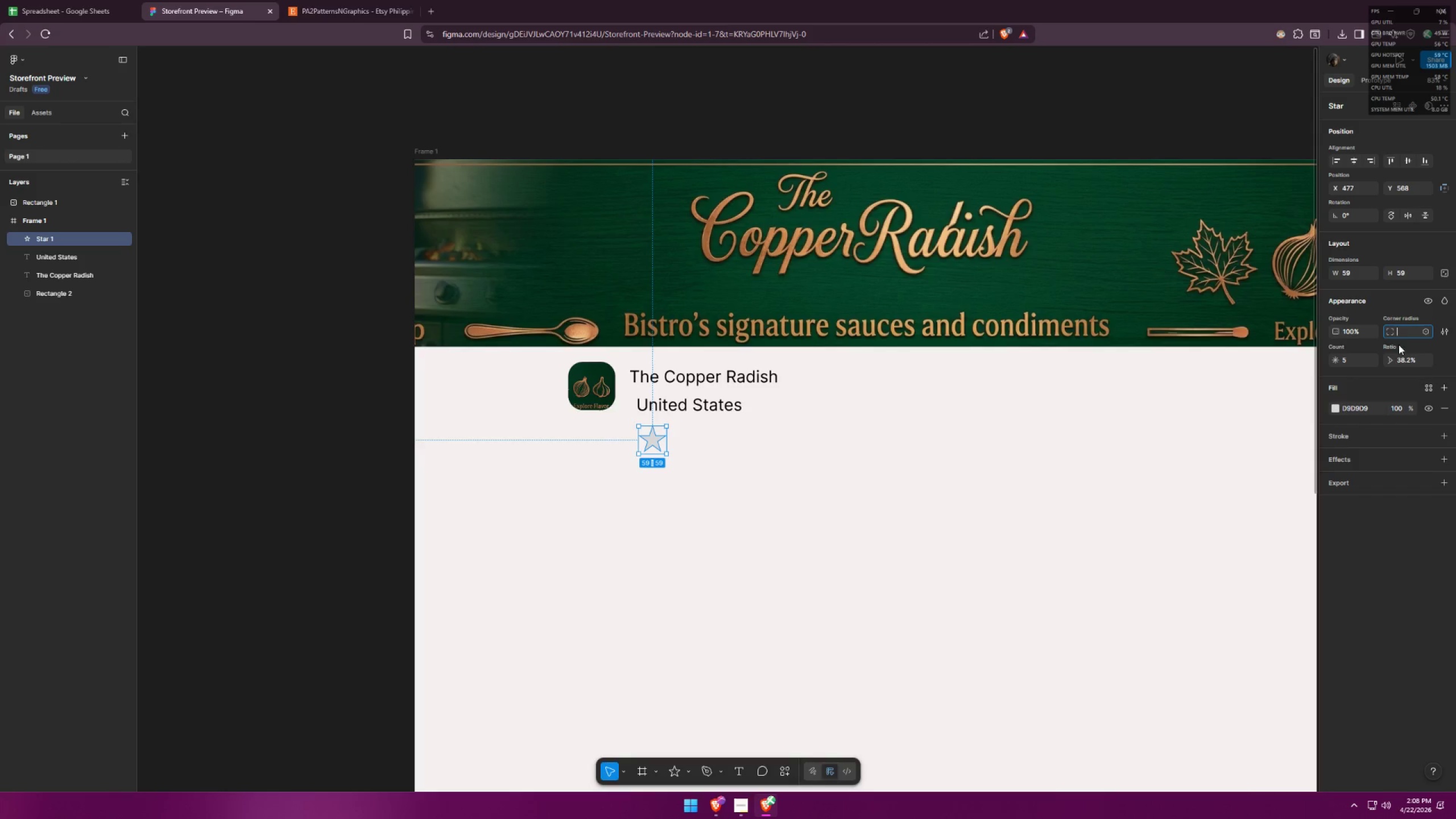 
key(1)
 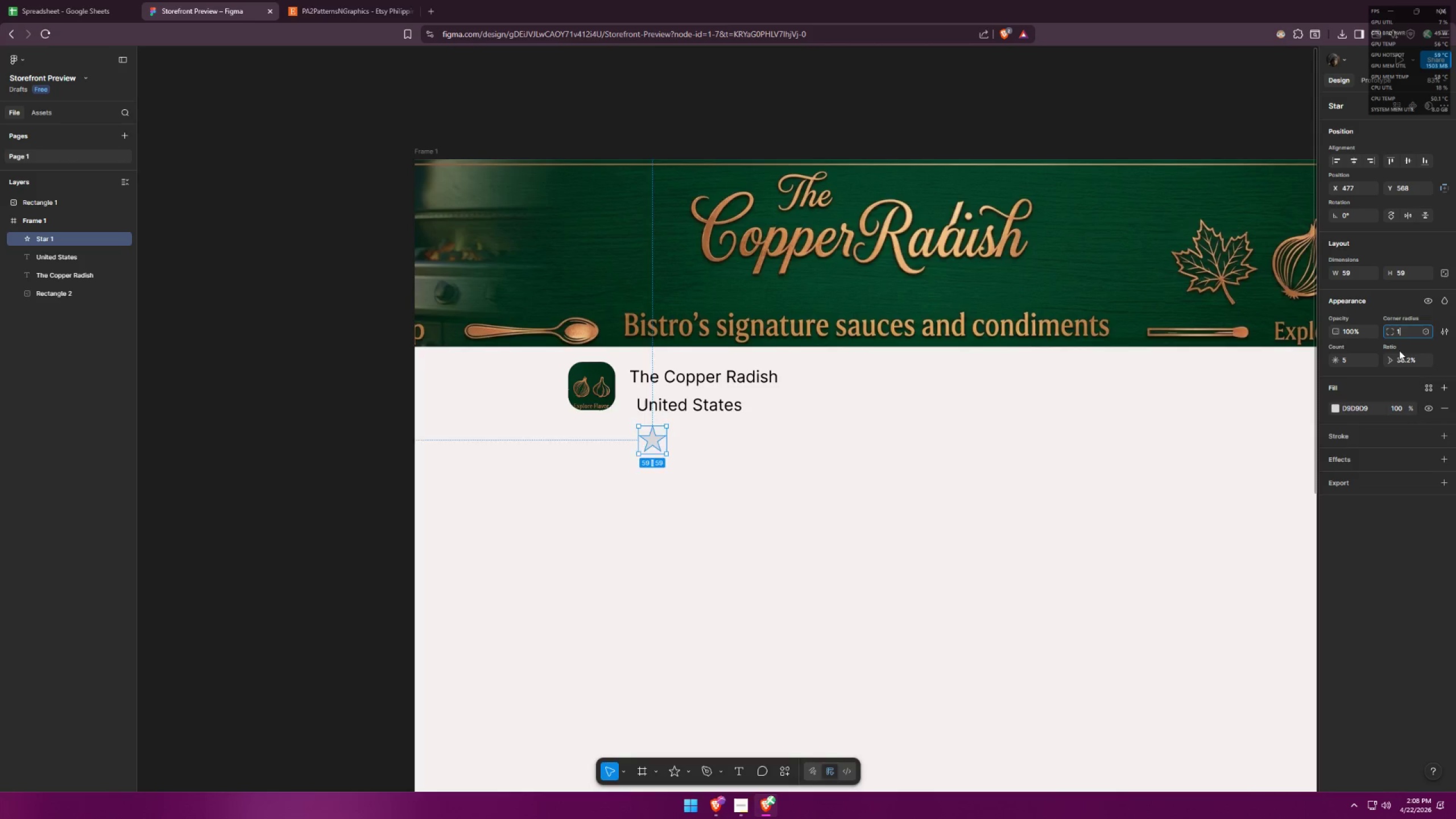 
key(Enter)
 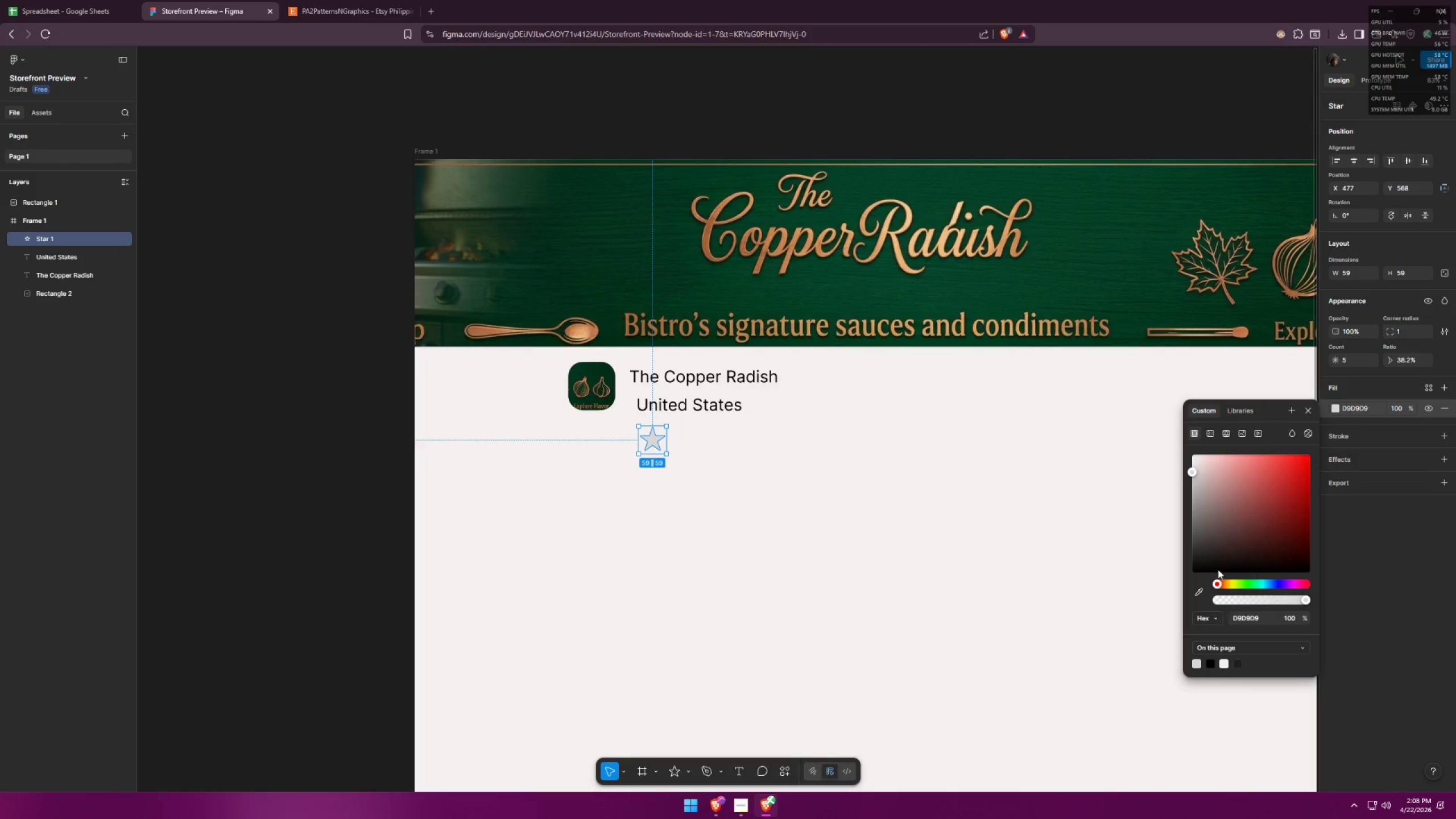 
left_click_drag(start_coordinate=[1263, 539], to_coordinate=[1341, 441])
 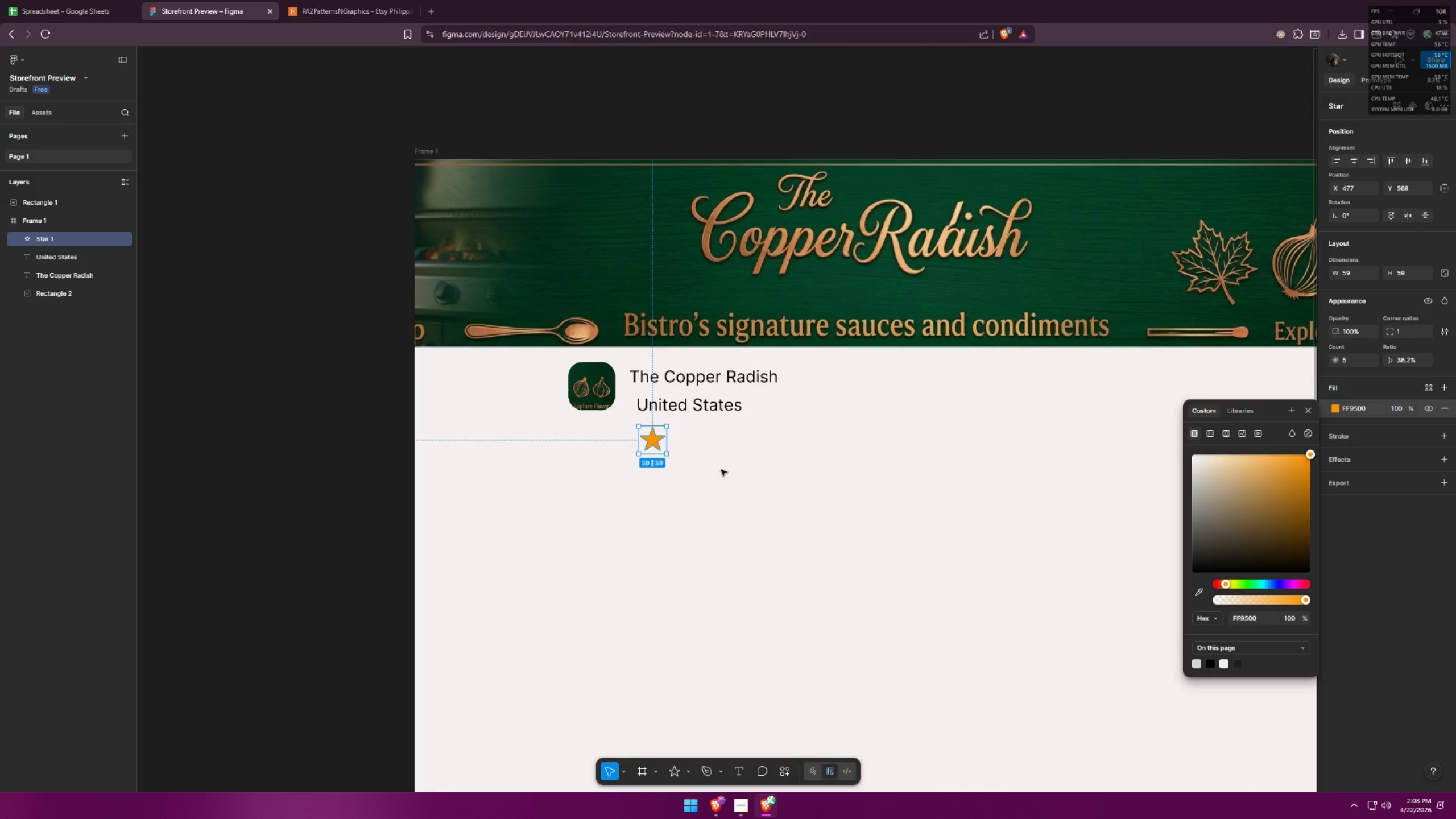 
left_click([719, 467])
 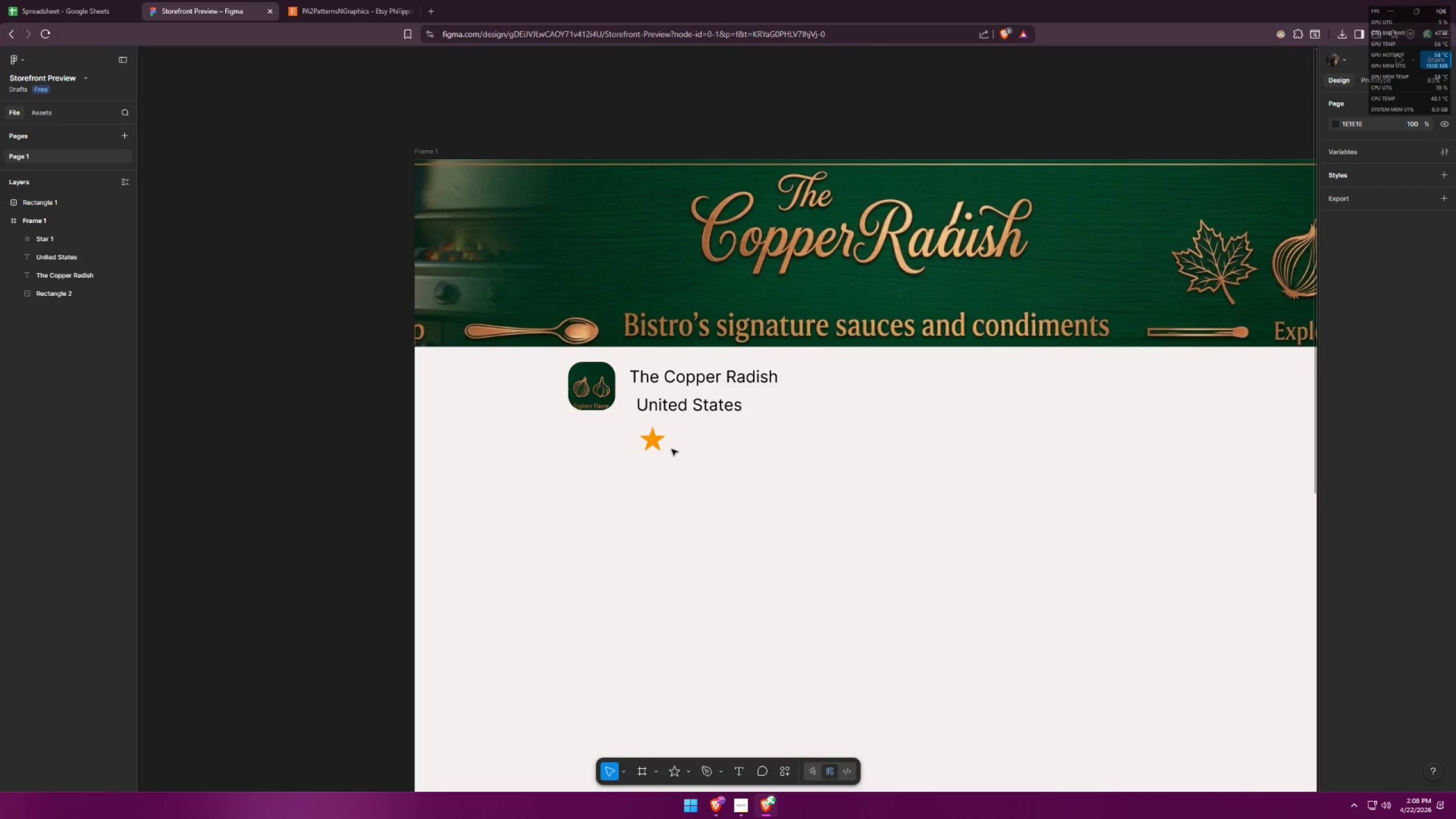 
left_click_drag(start_coordinate=[660, 445], to_coordinate=[655, 433])
 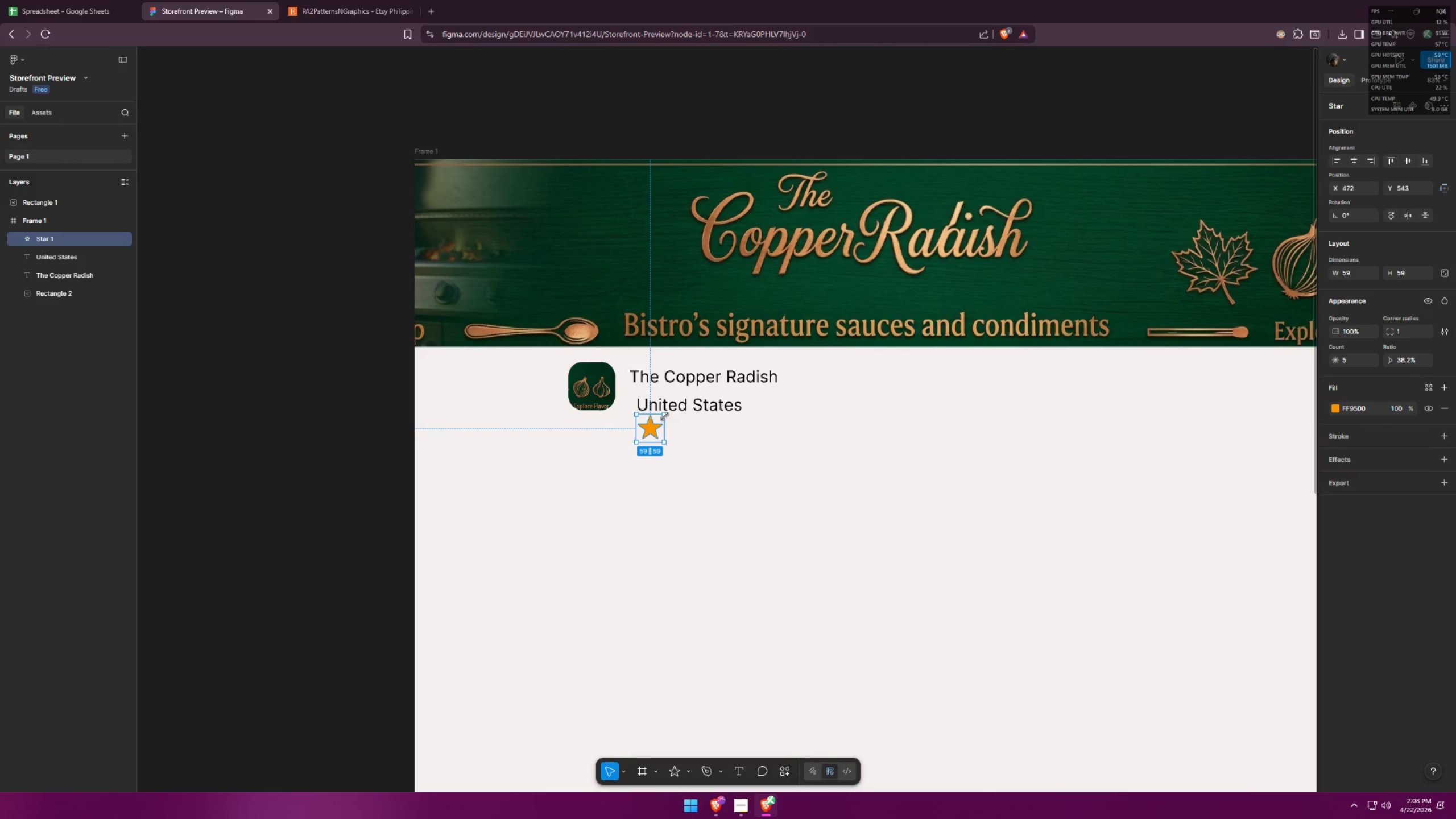 
left_click([686, 438])
 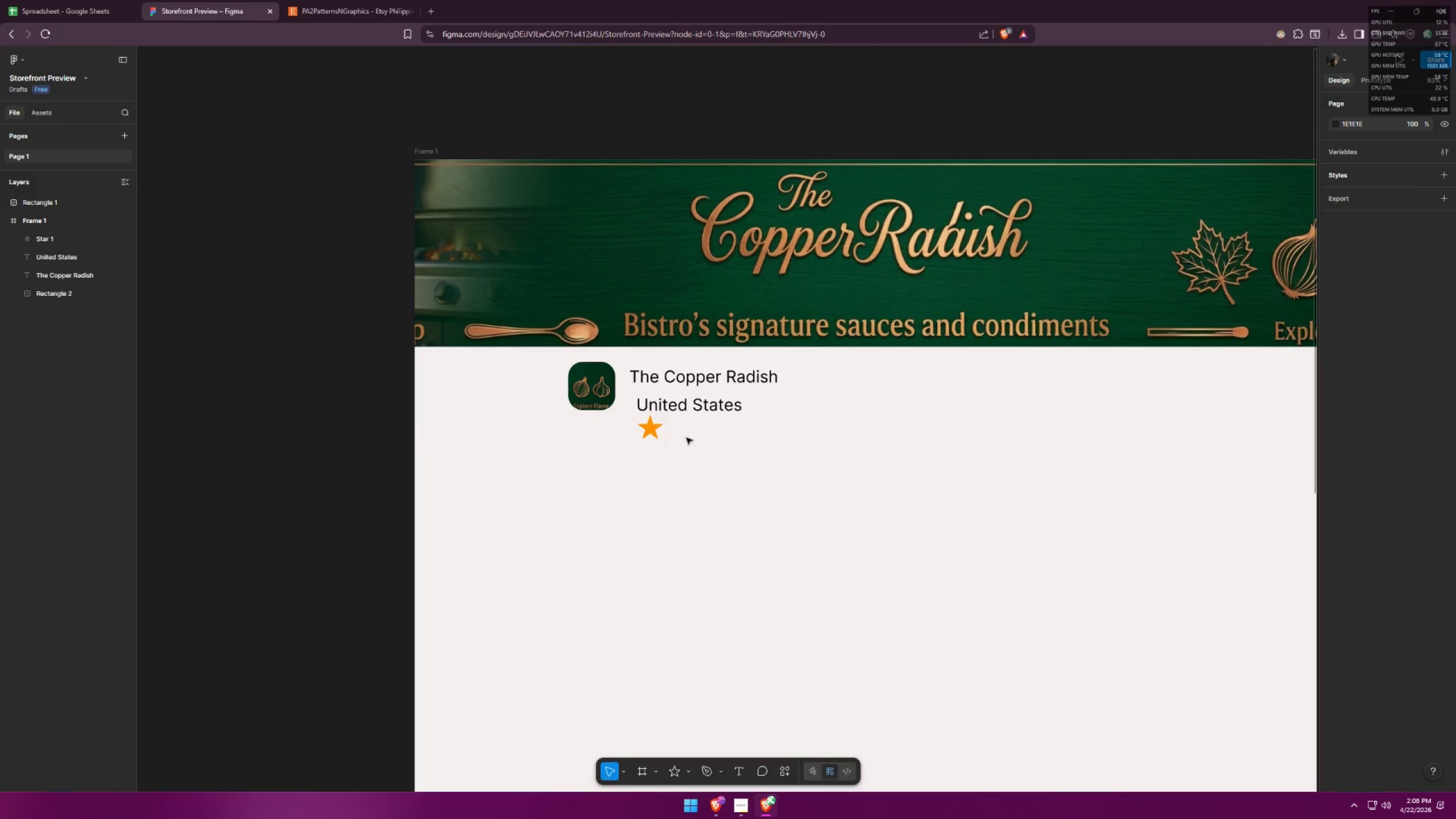 
key(Alt+AltLeft)
 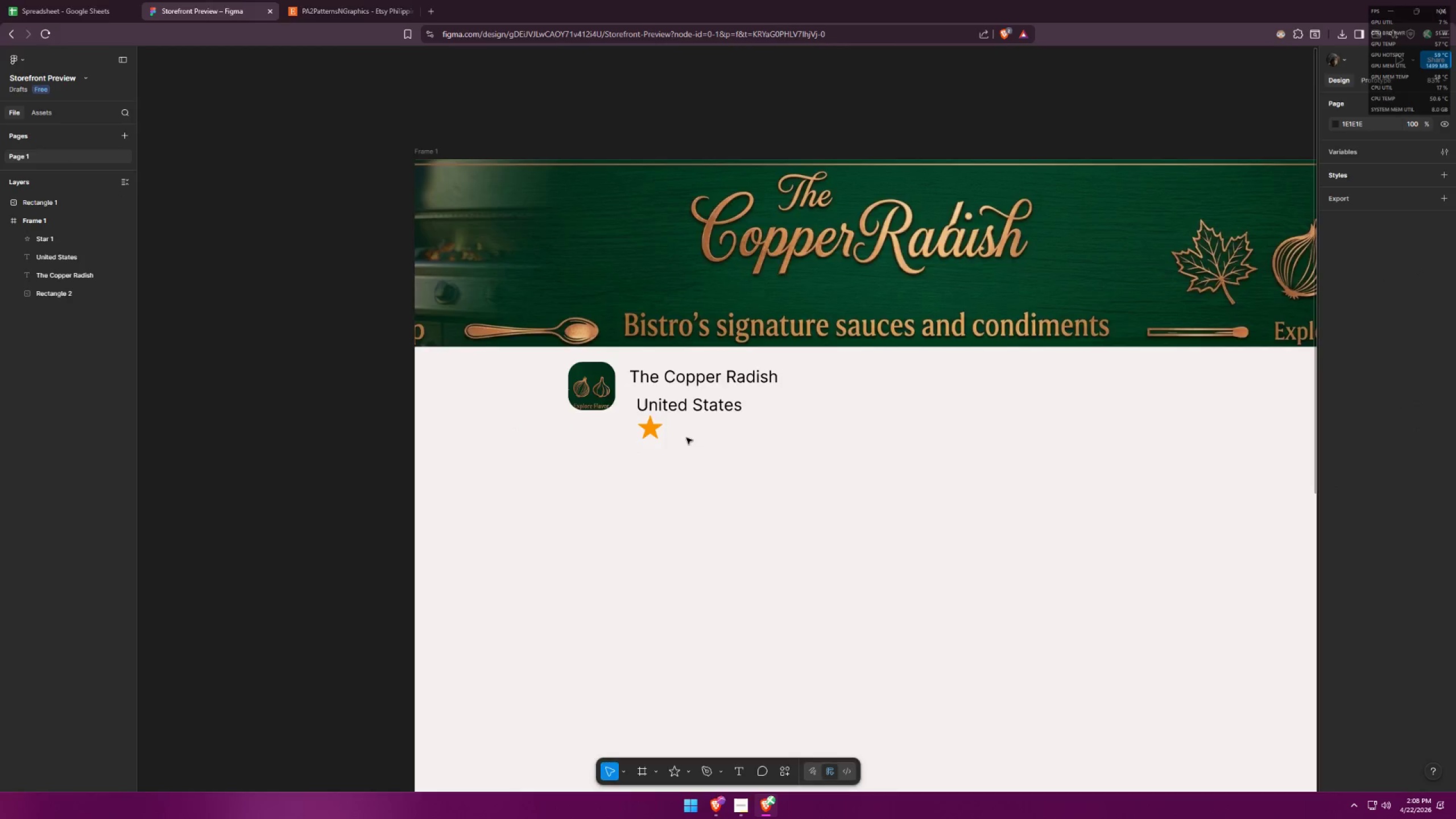 
key(Alt+Tab)